 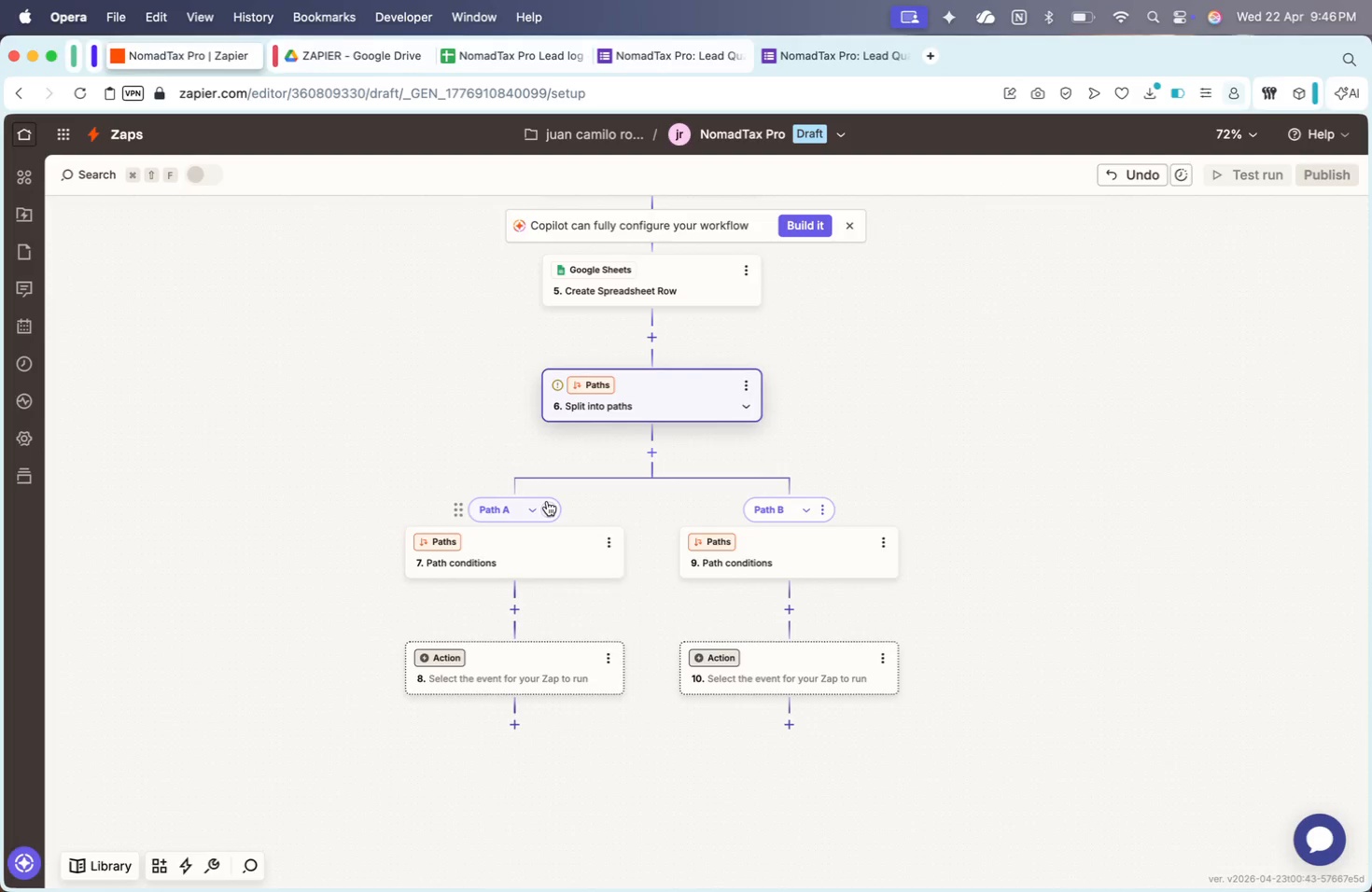 
left_click([616, 530])
 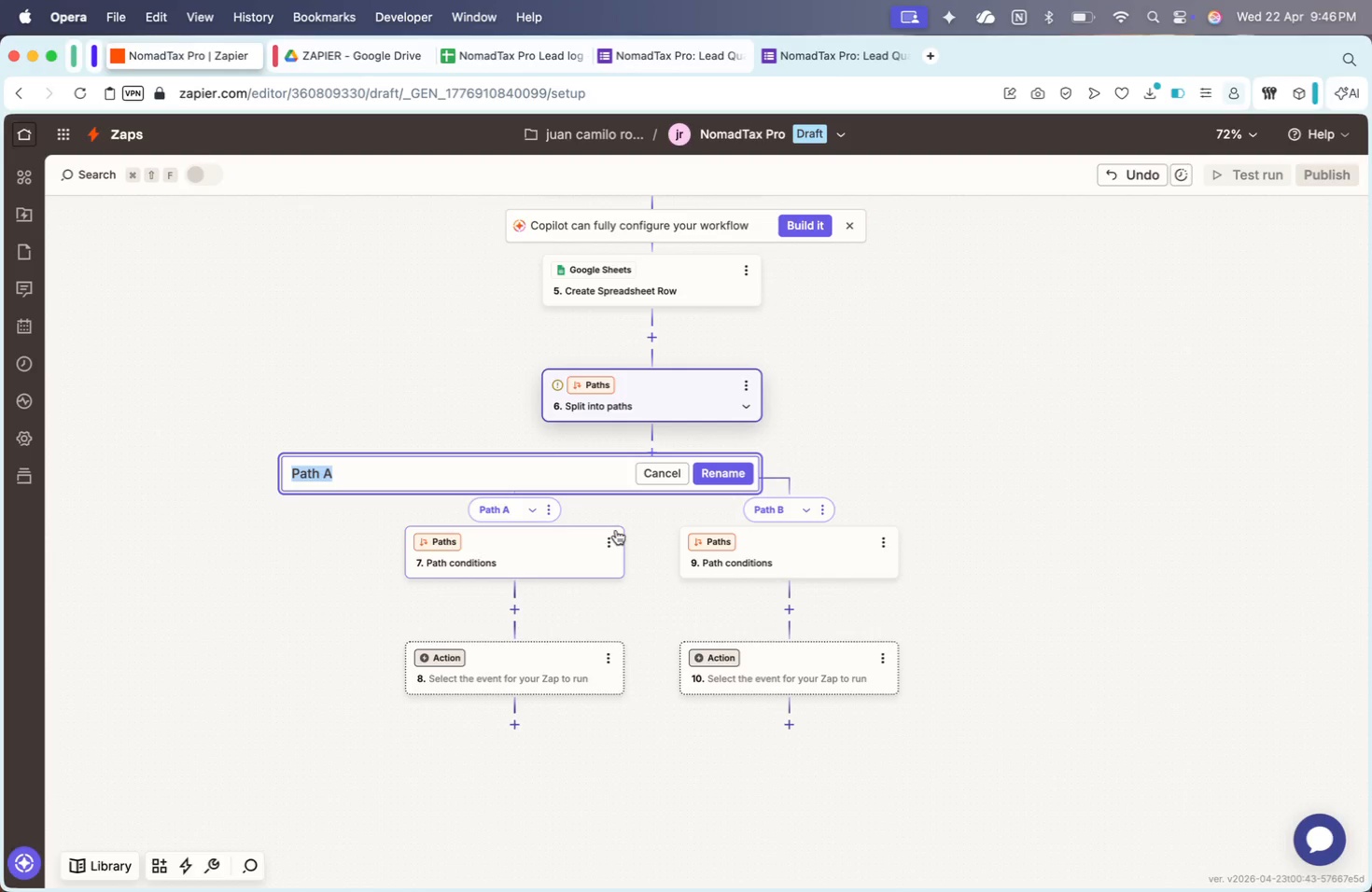 
type(High Complexity)
 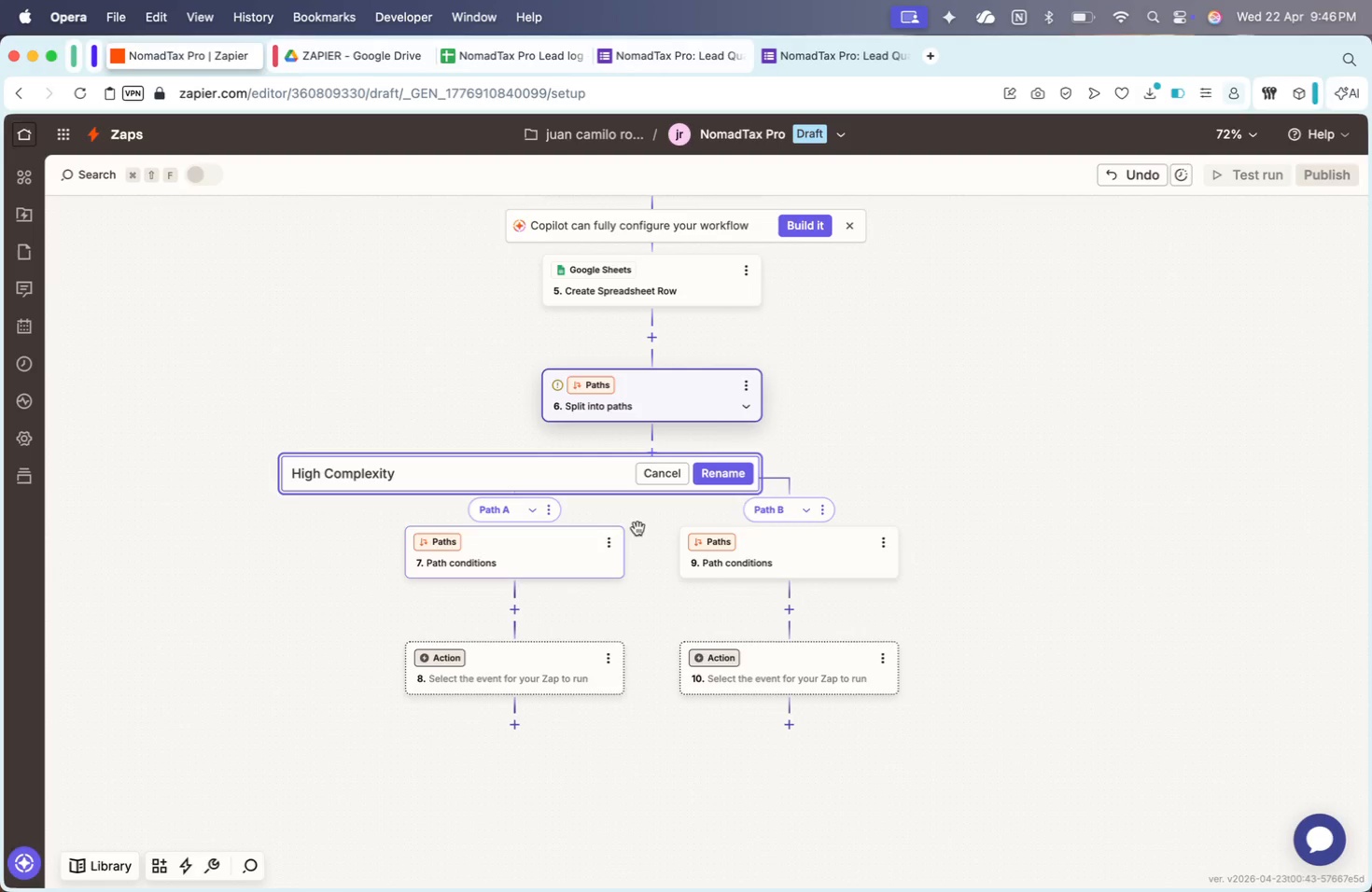 
double_click([902, 386])
 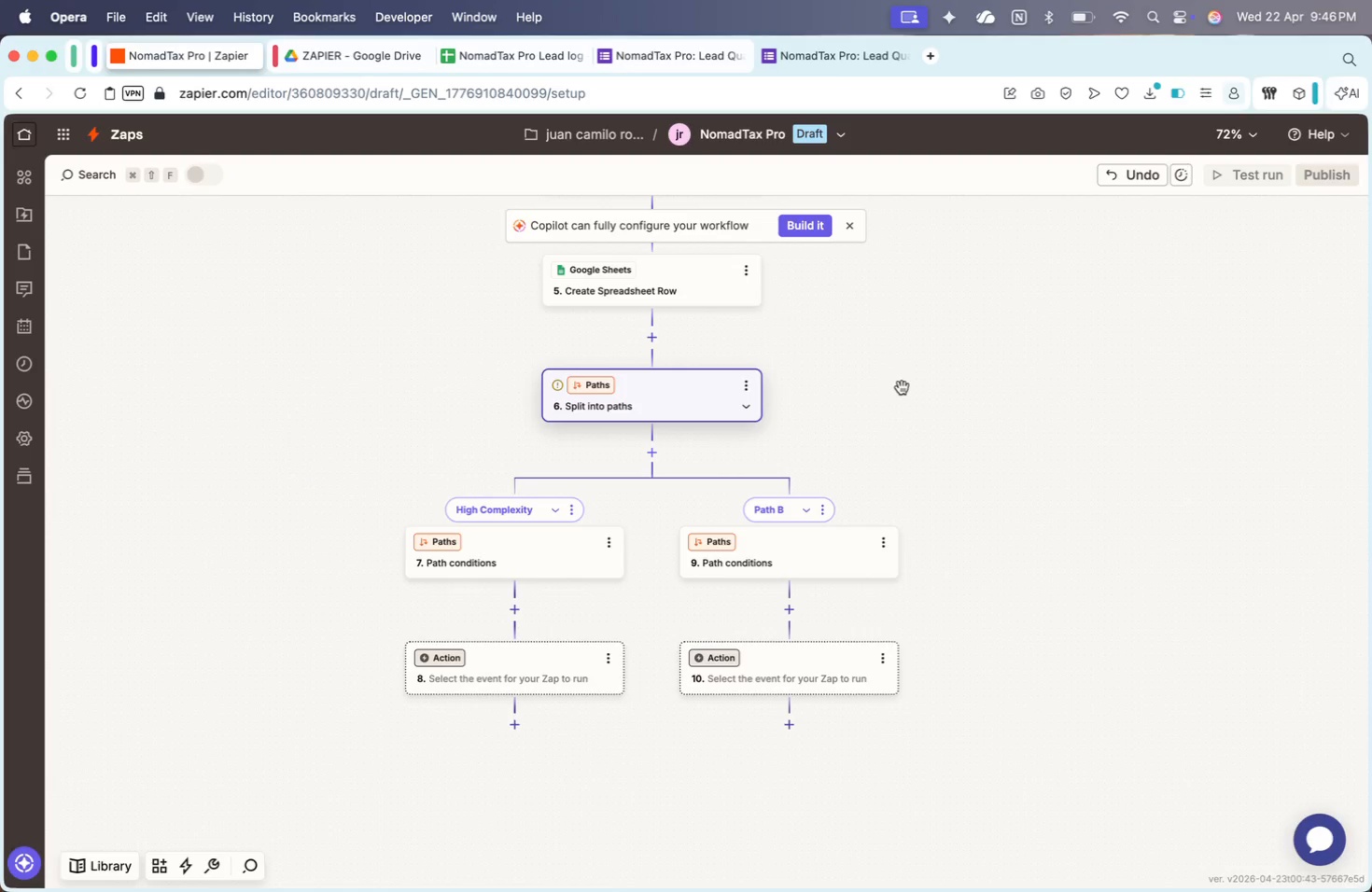 
wait(11.33)
 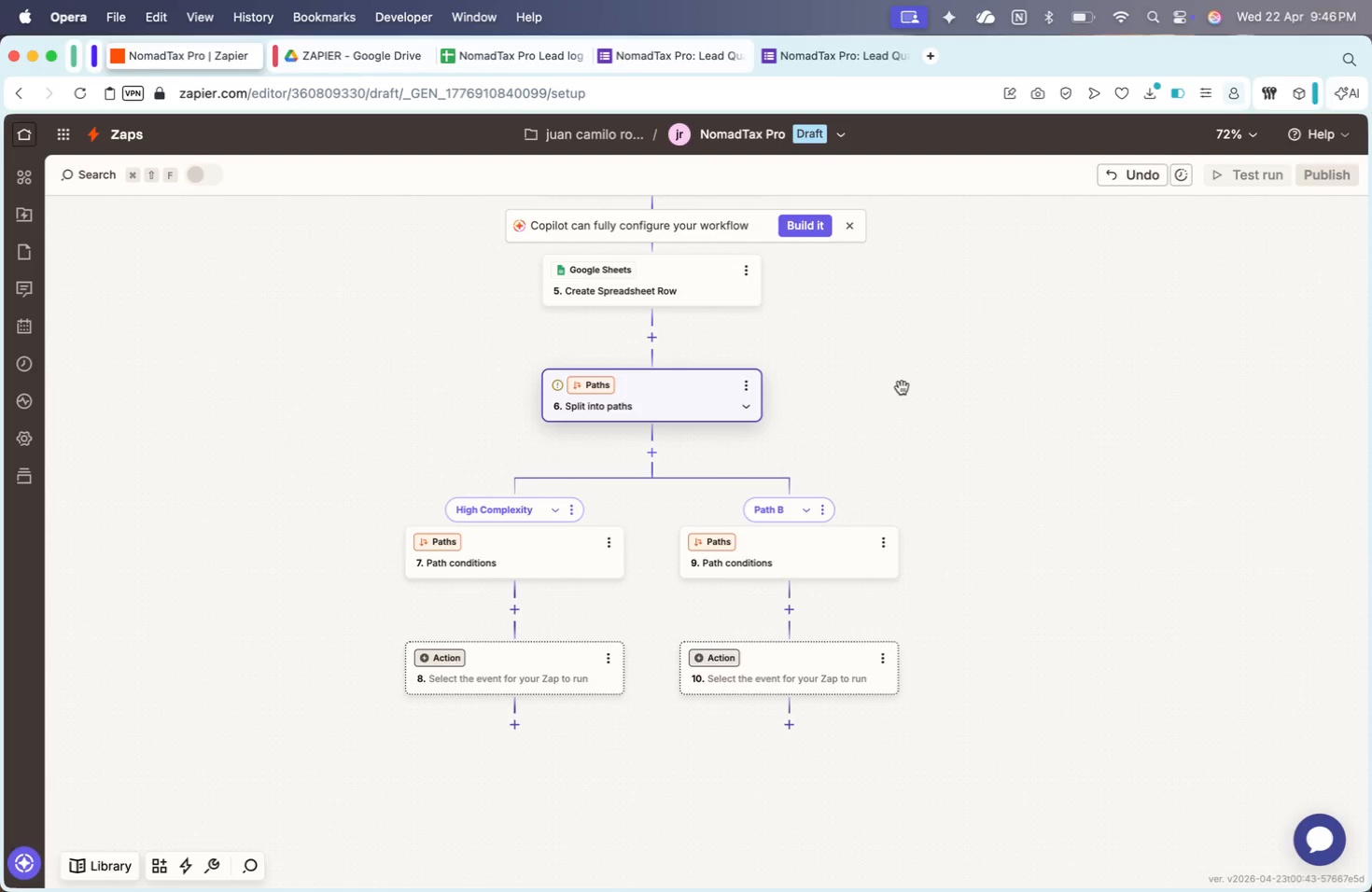 
double_click([796, 571])
 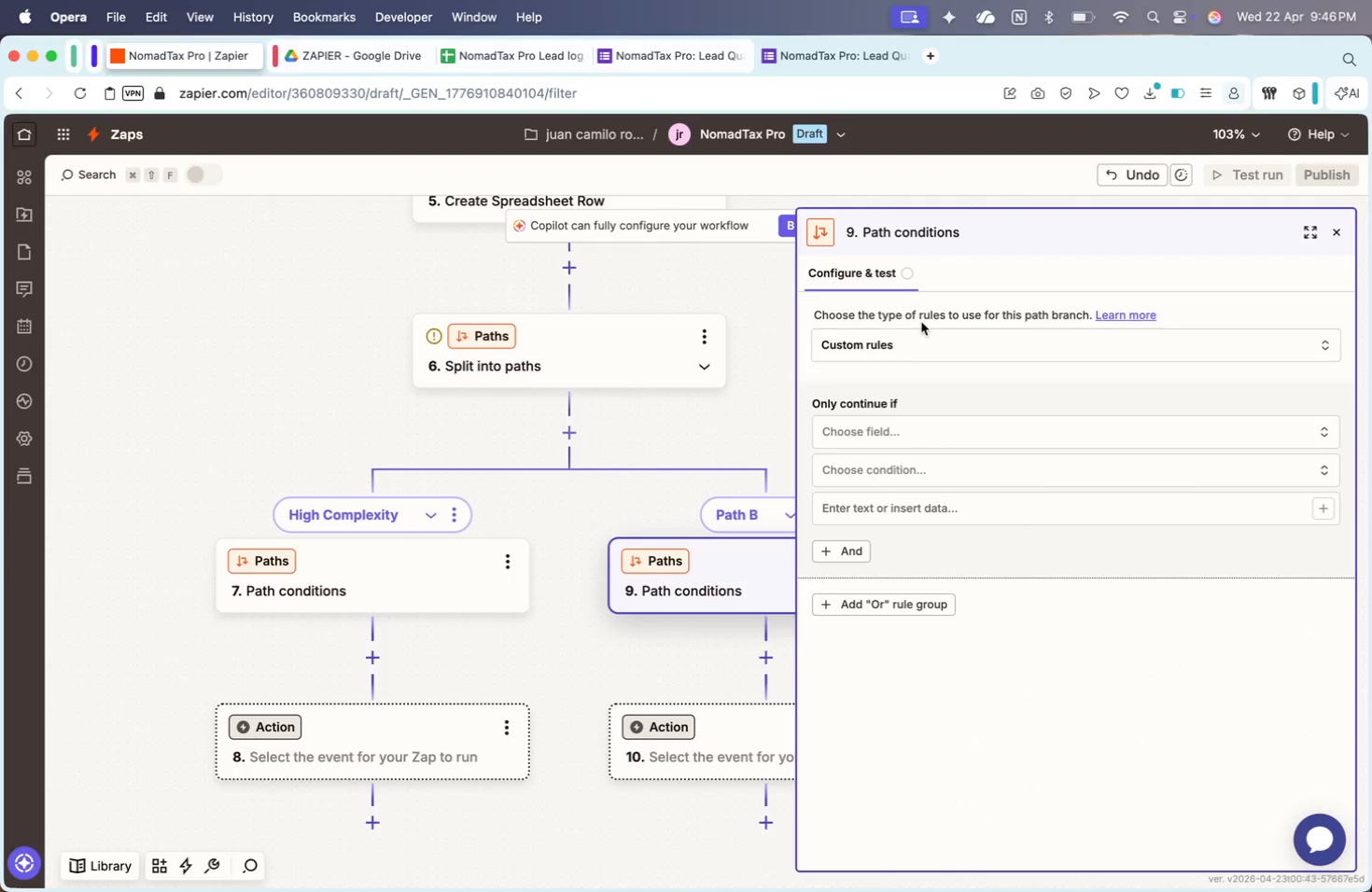 
double_click([912, 338])
 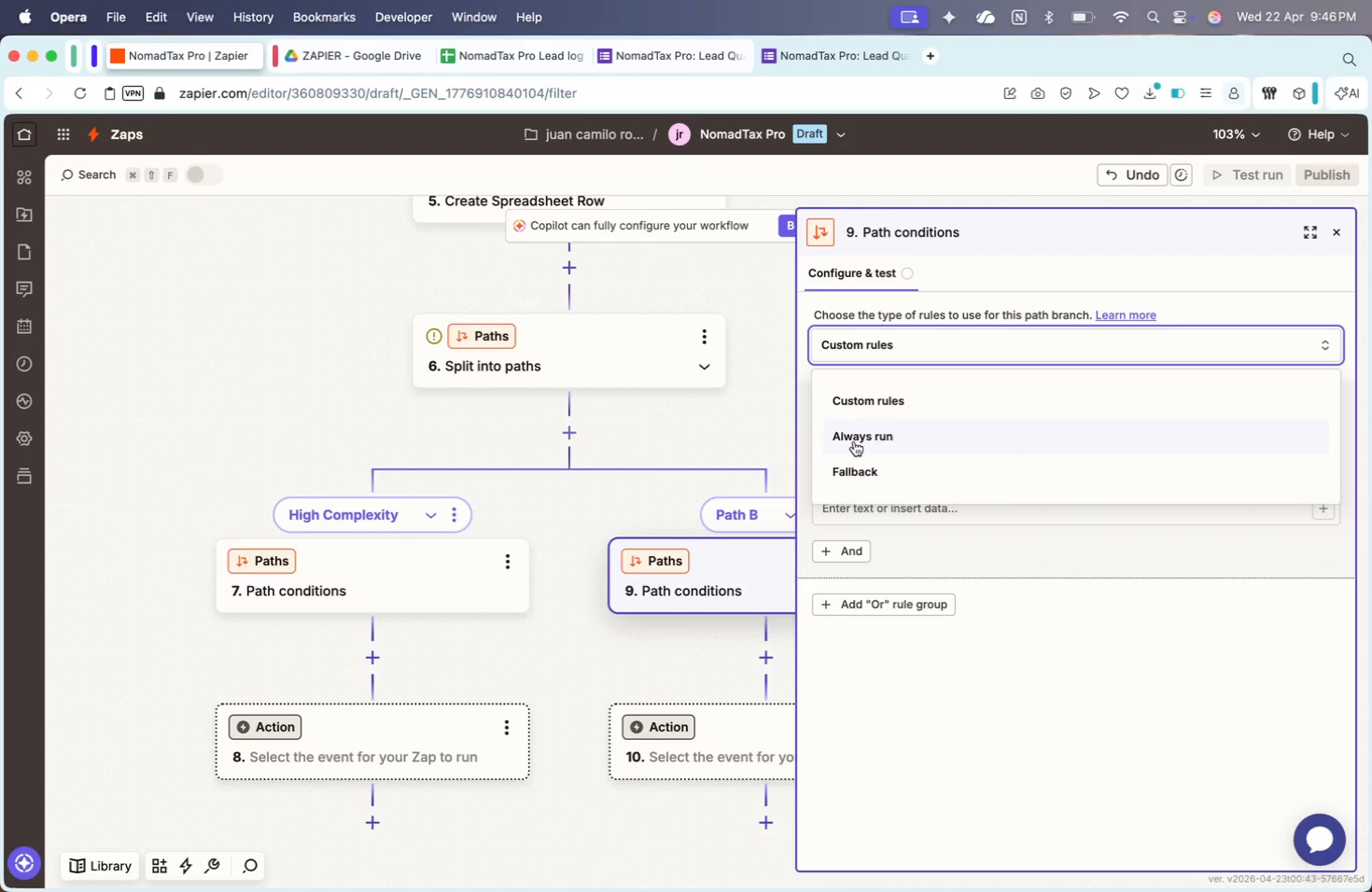 
left_click([878, 471])
 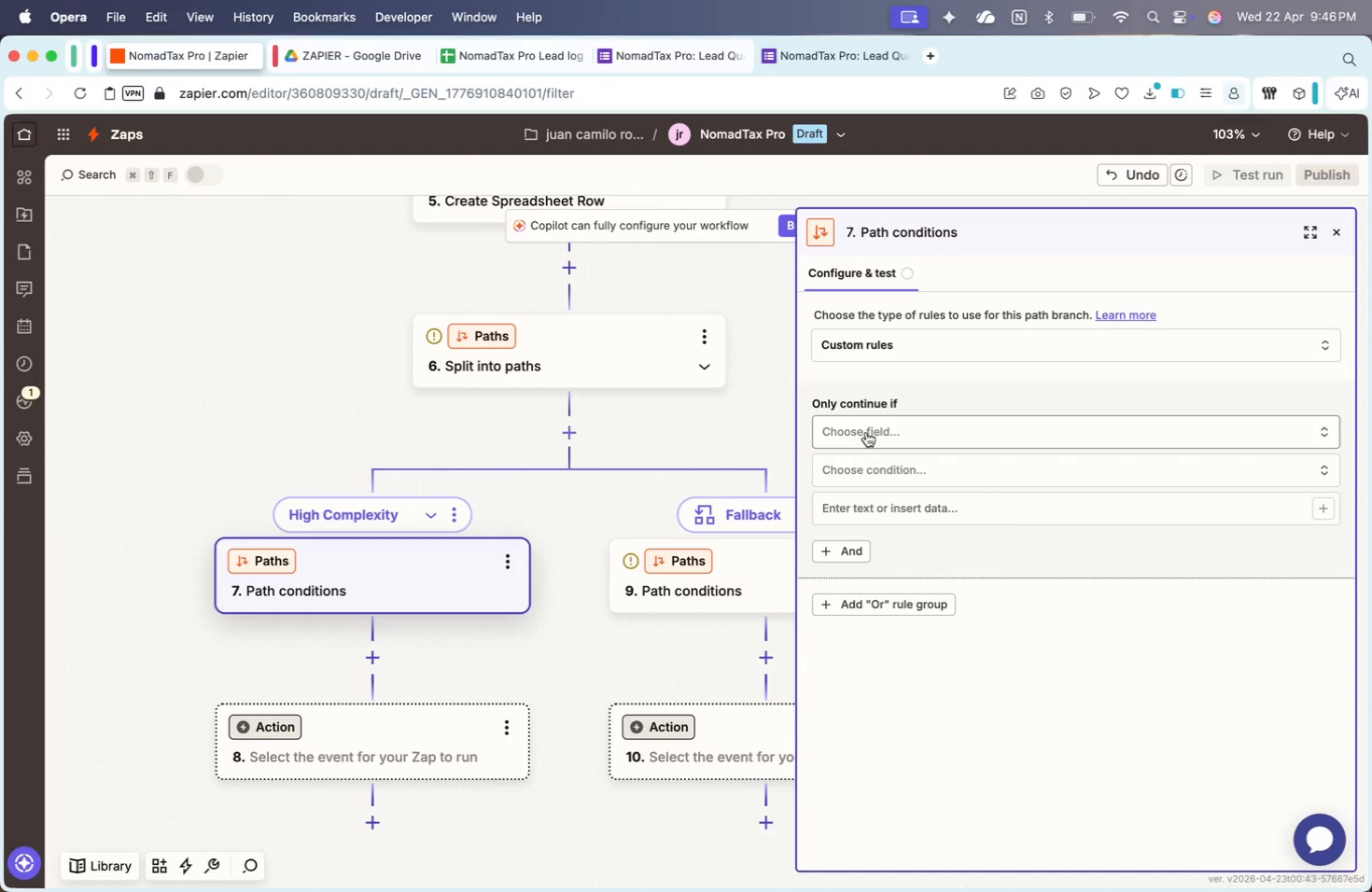 
wait(13.1)
 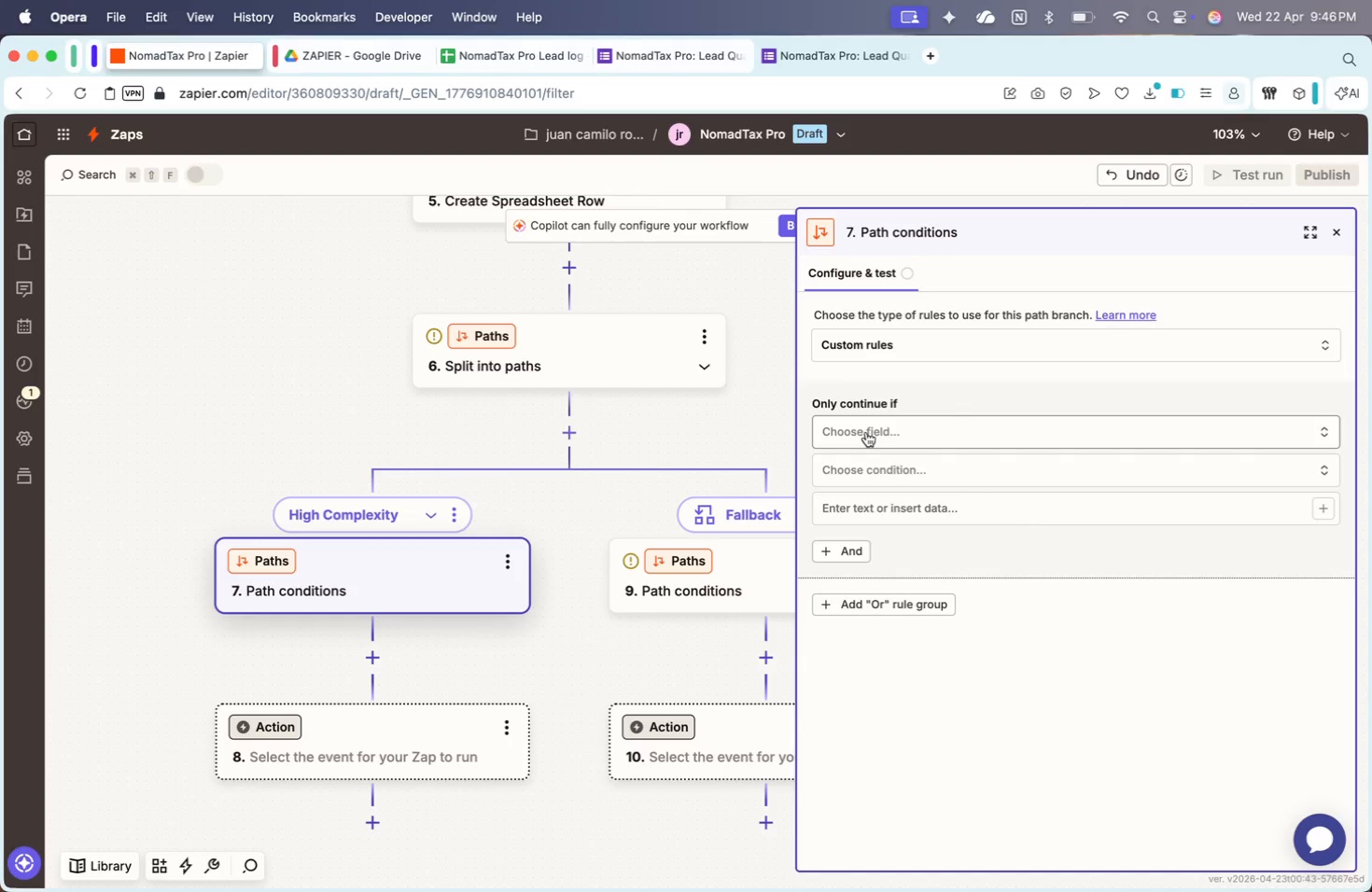 
left_click([866, 432])